 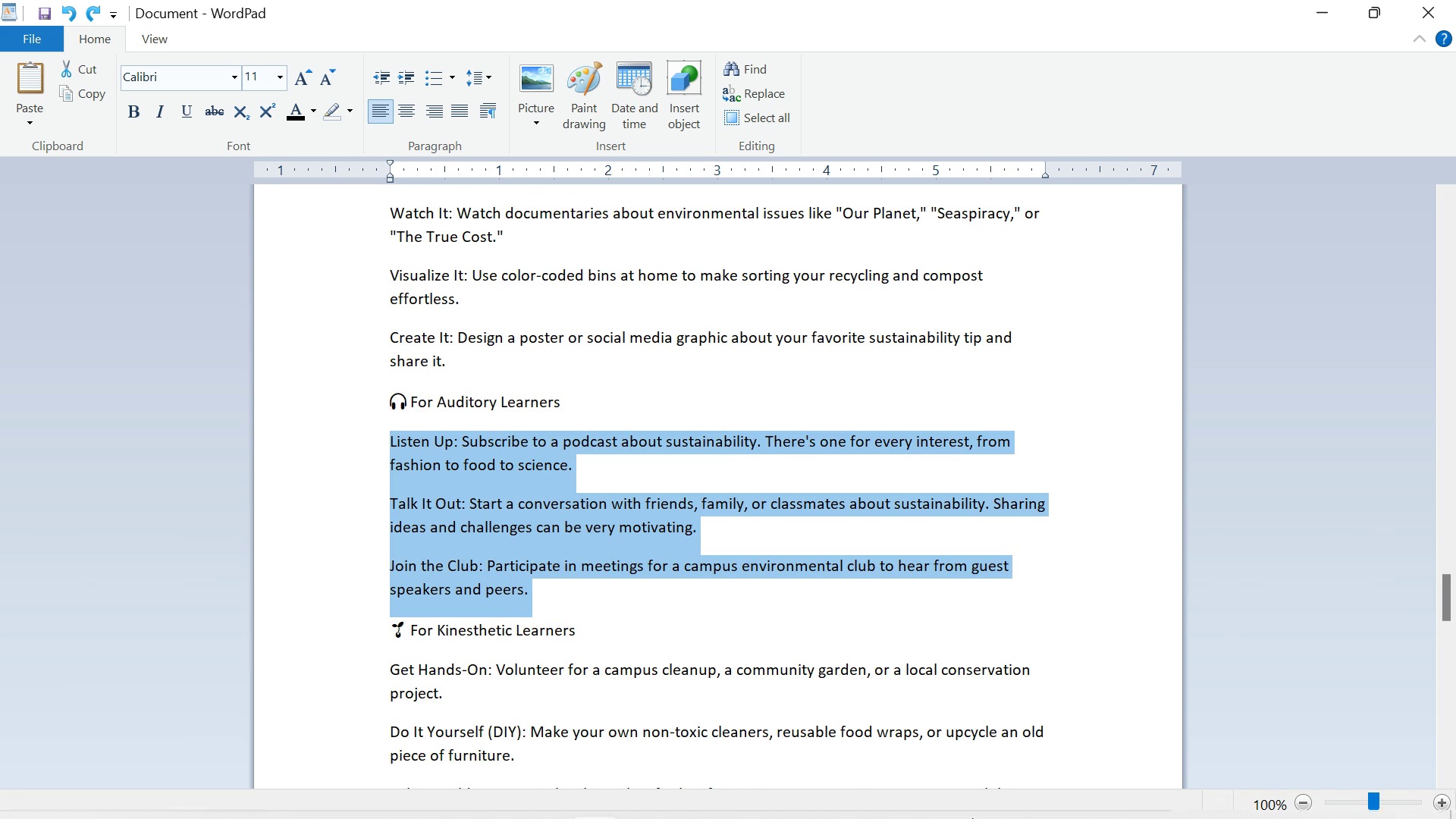 
left_click([1003, 792])
 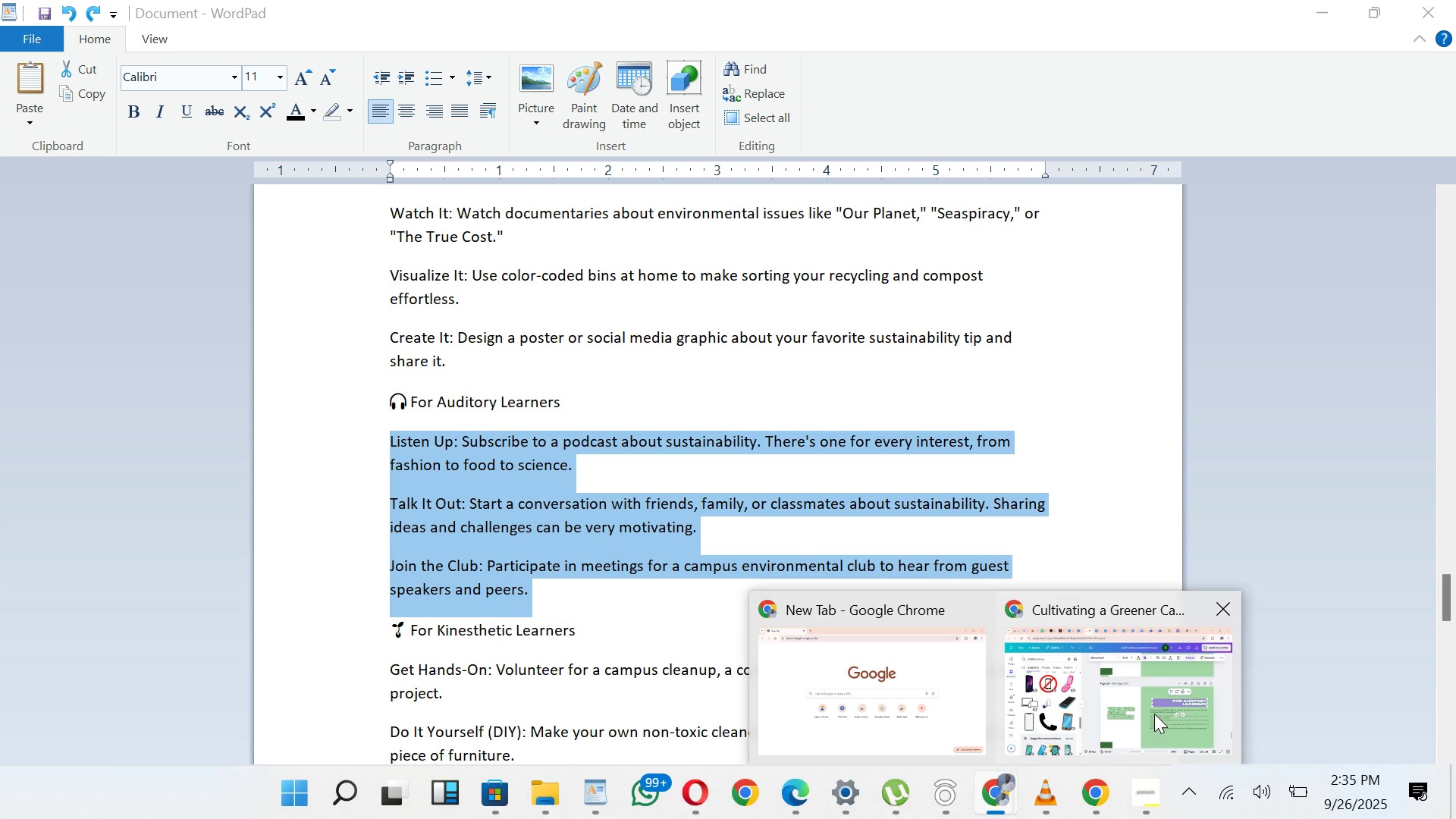 
left_click([1154, 714])
 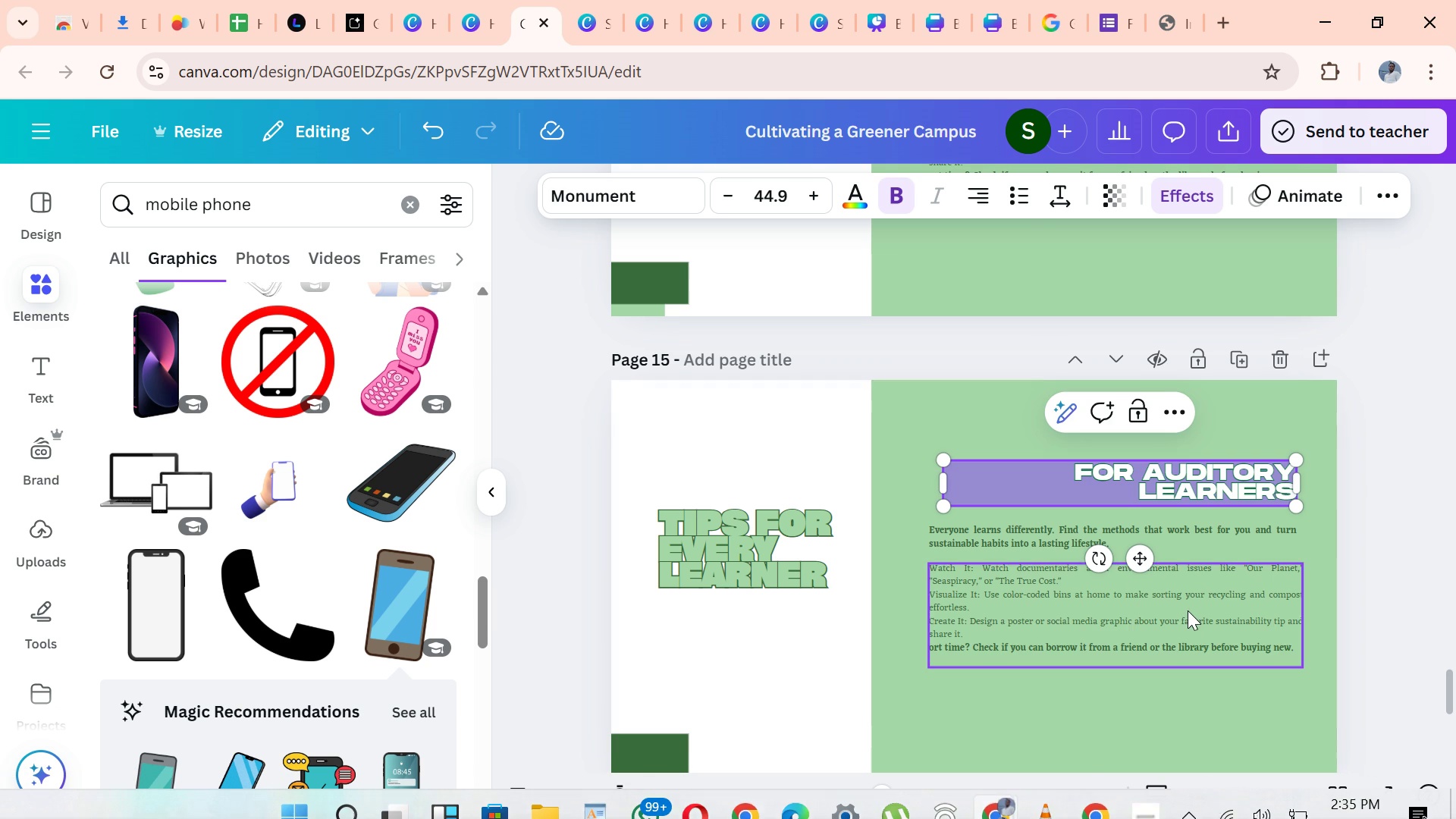 
left_click([1188, 610])
 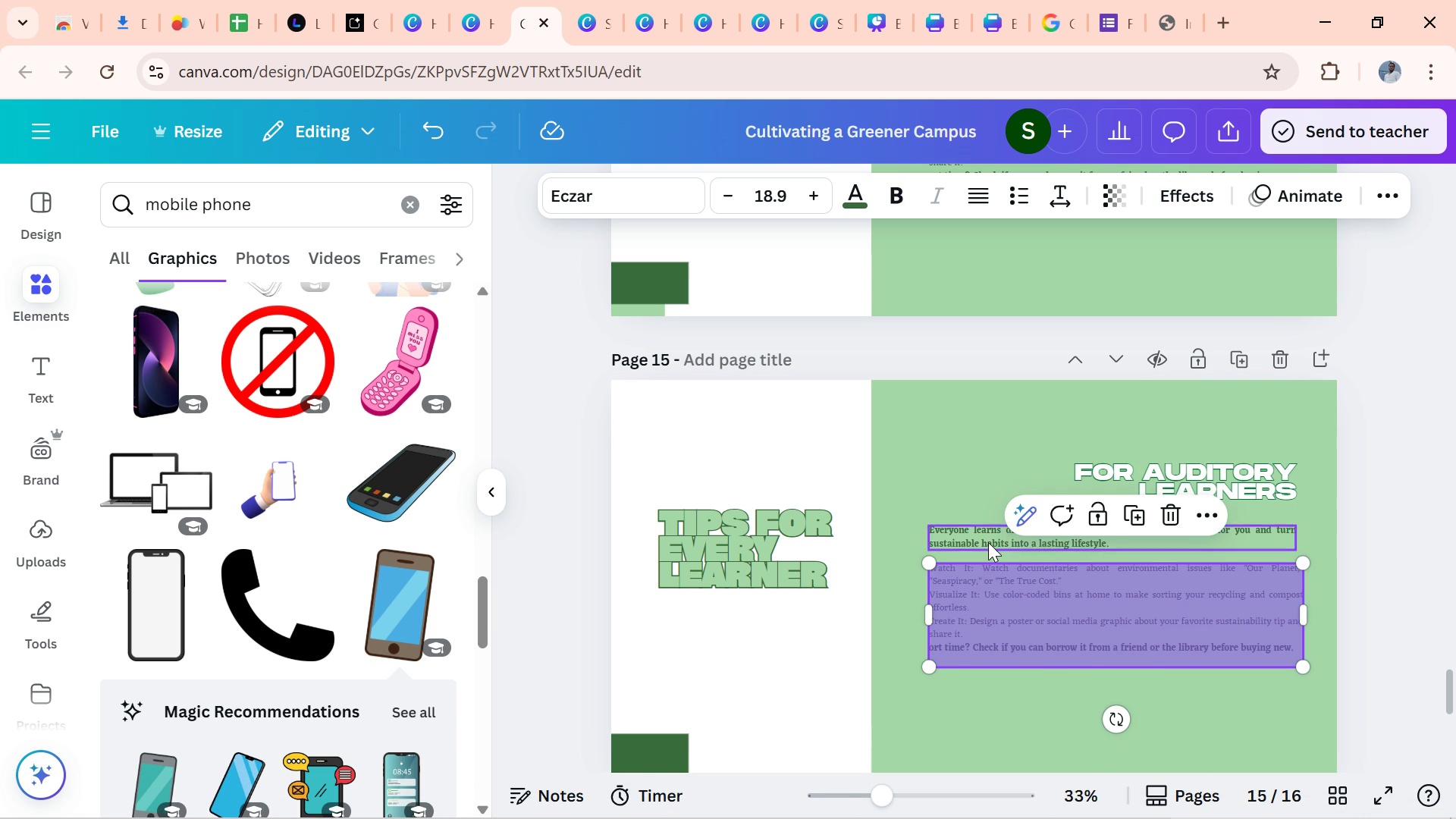 
double_click([987, 542])